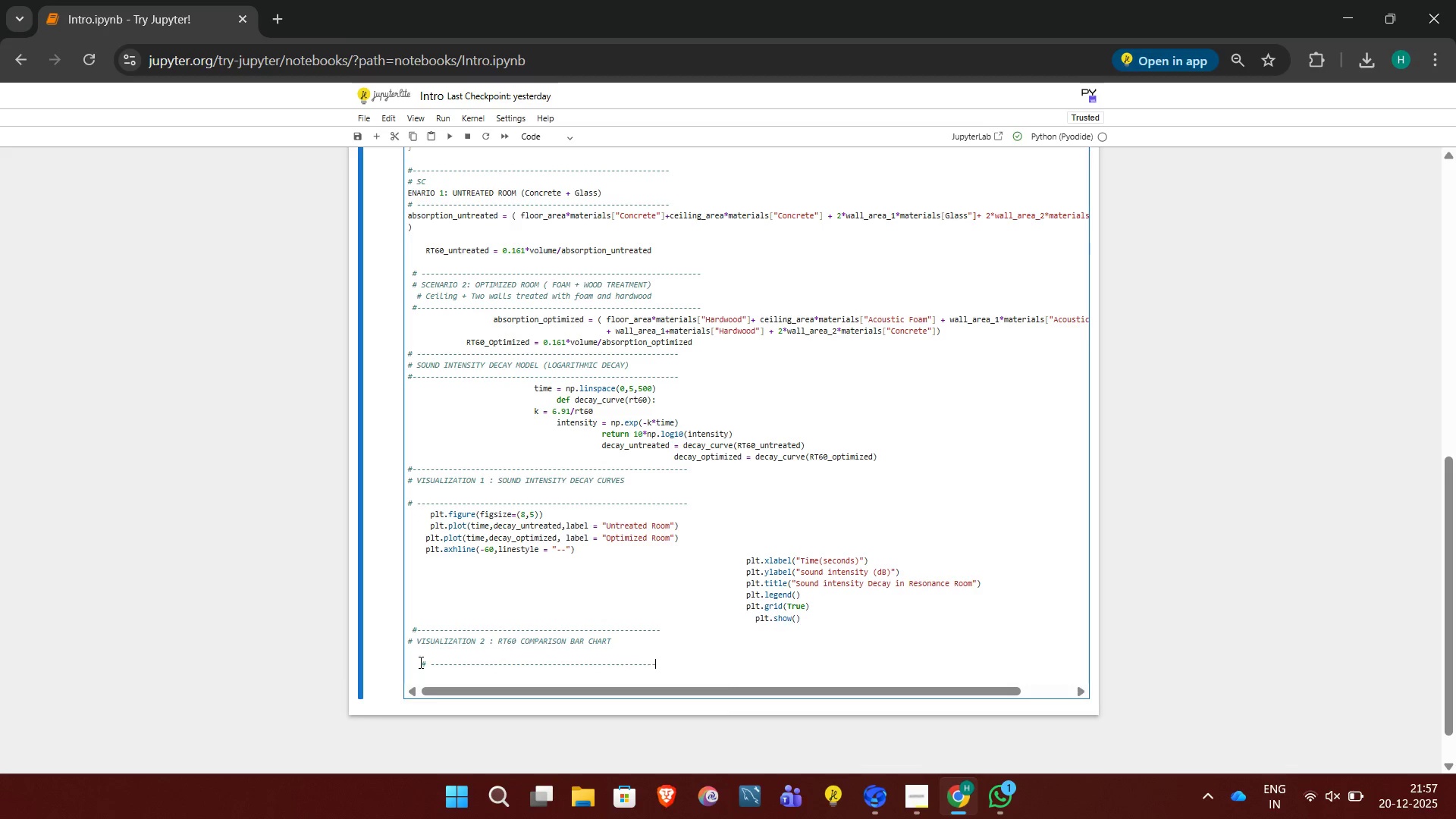 
key(Minus)
 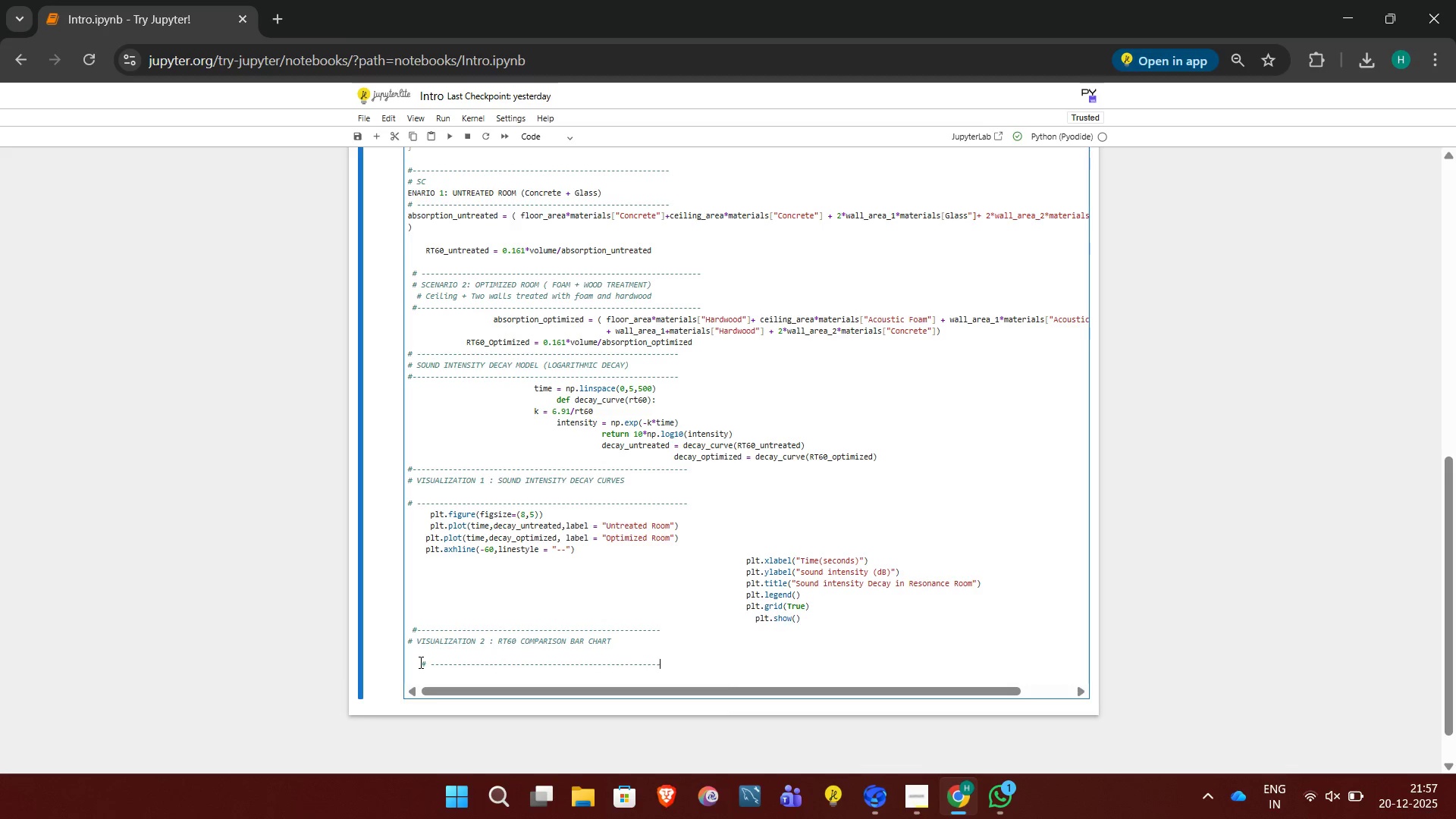 
key(Minus)
 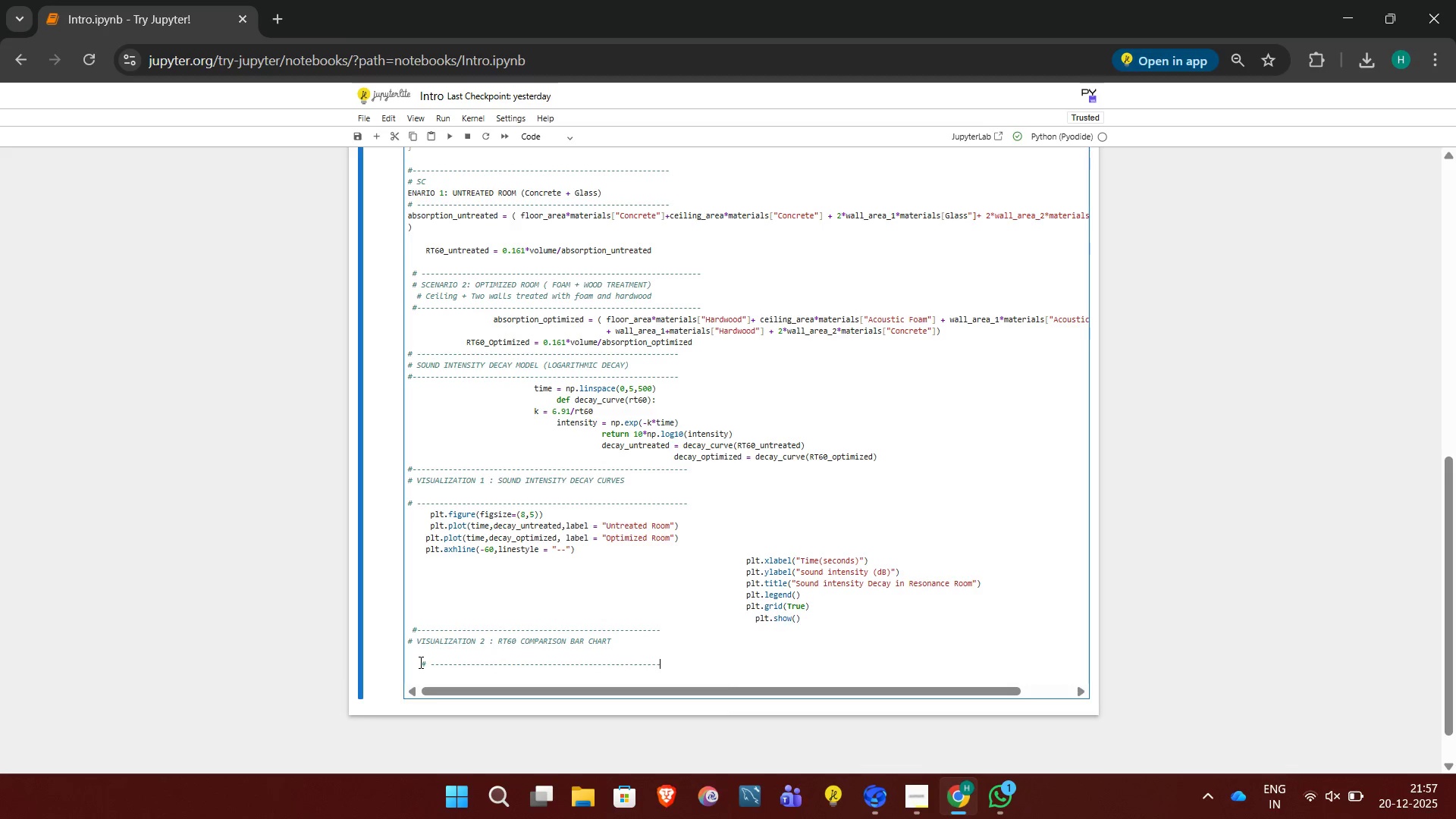 
key(Enter)
 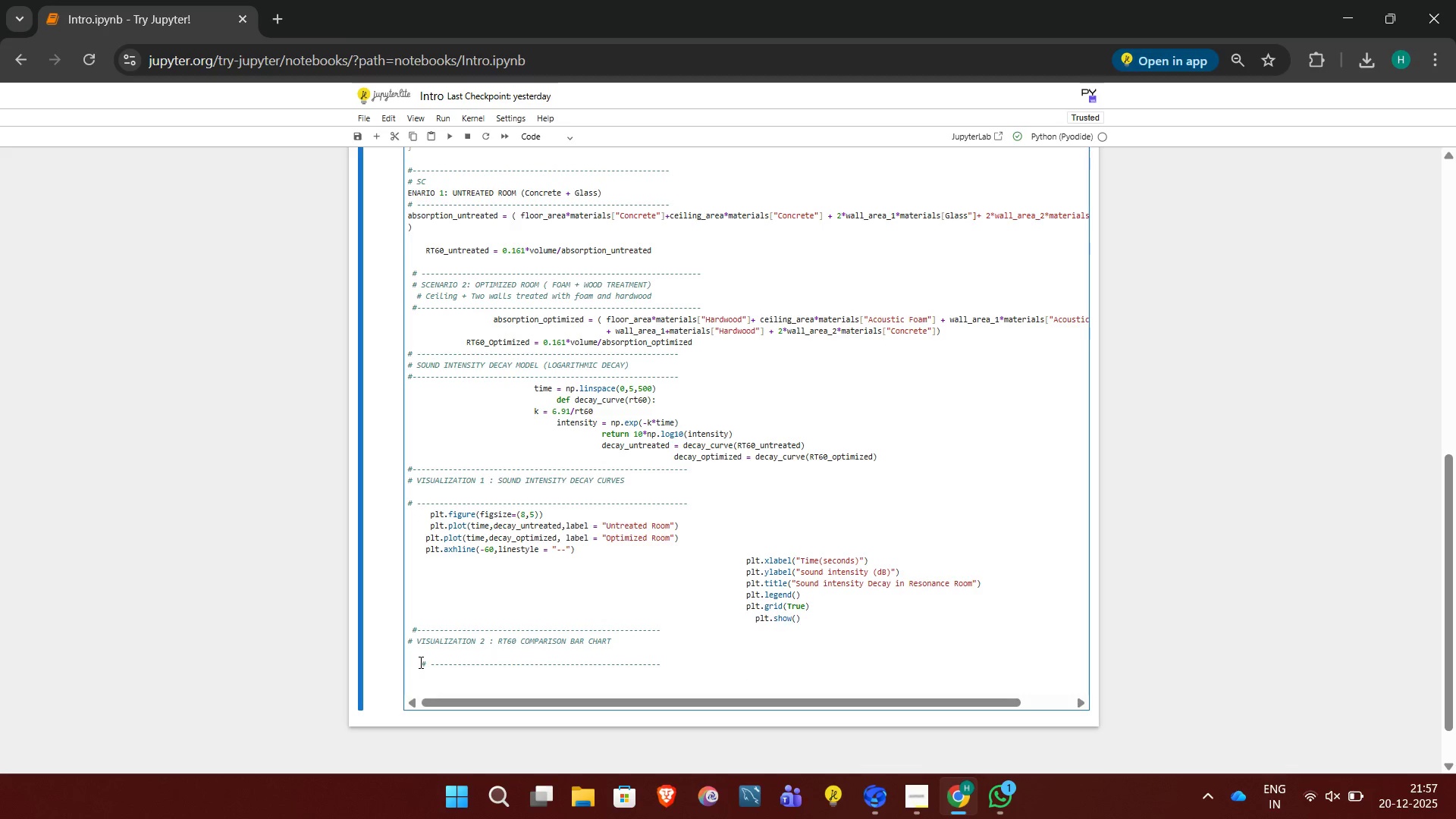 
left_click([421, 679])
 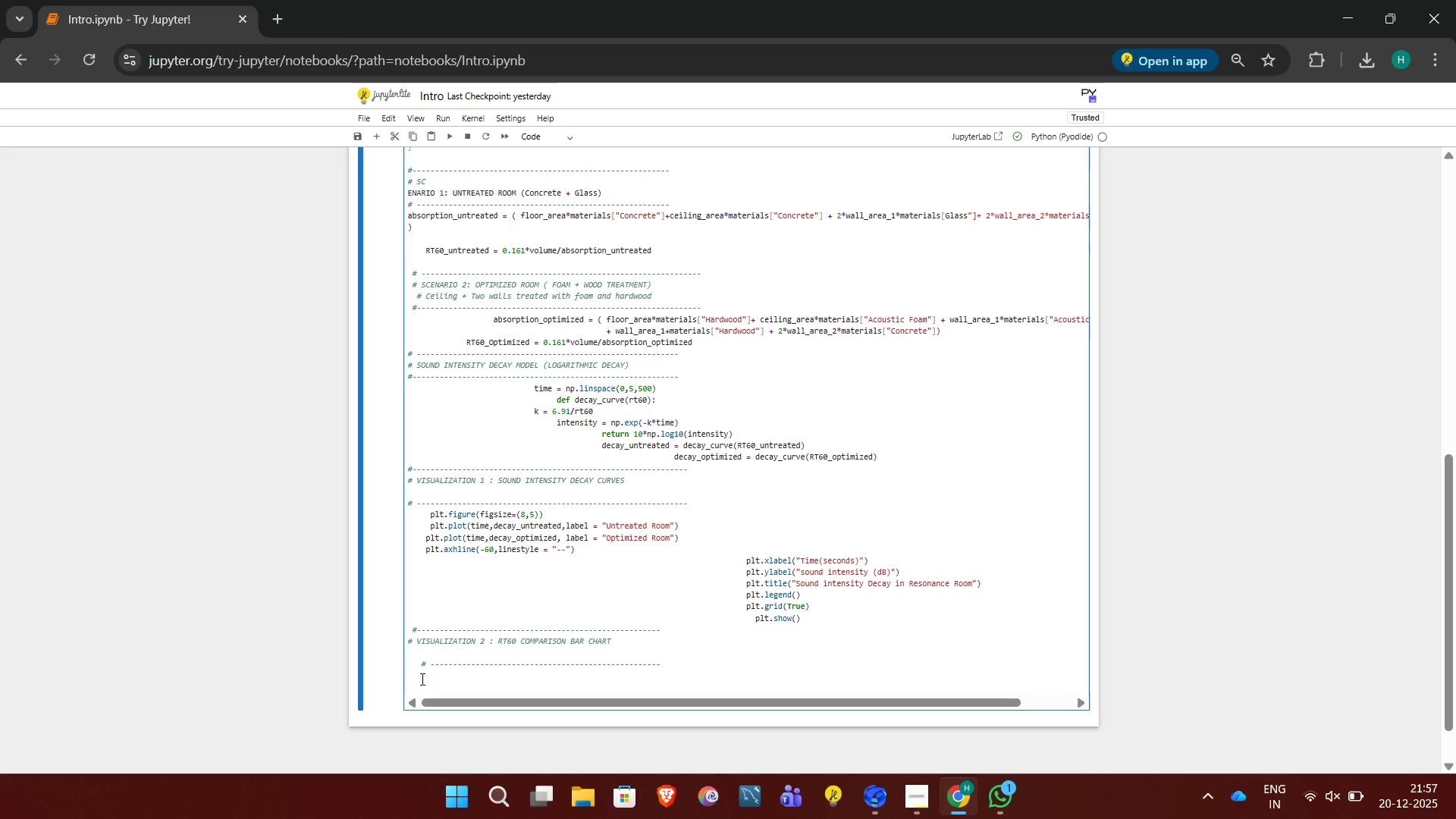 
type(labels = ["Untreated Room","Optime)
key(Backspace)
type(izes)
key(Backspace)
type(d Room"])
 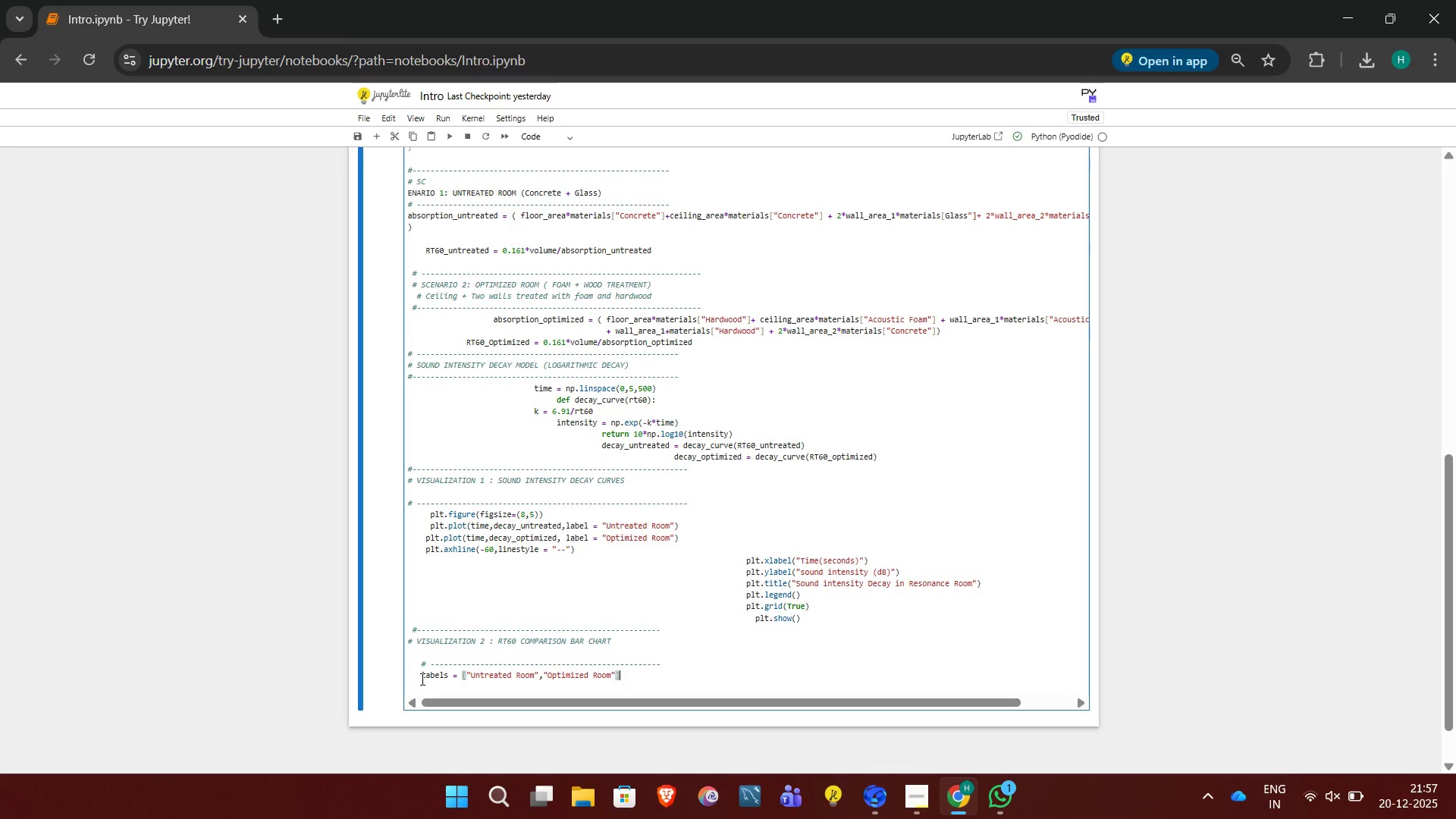 